 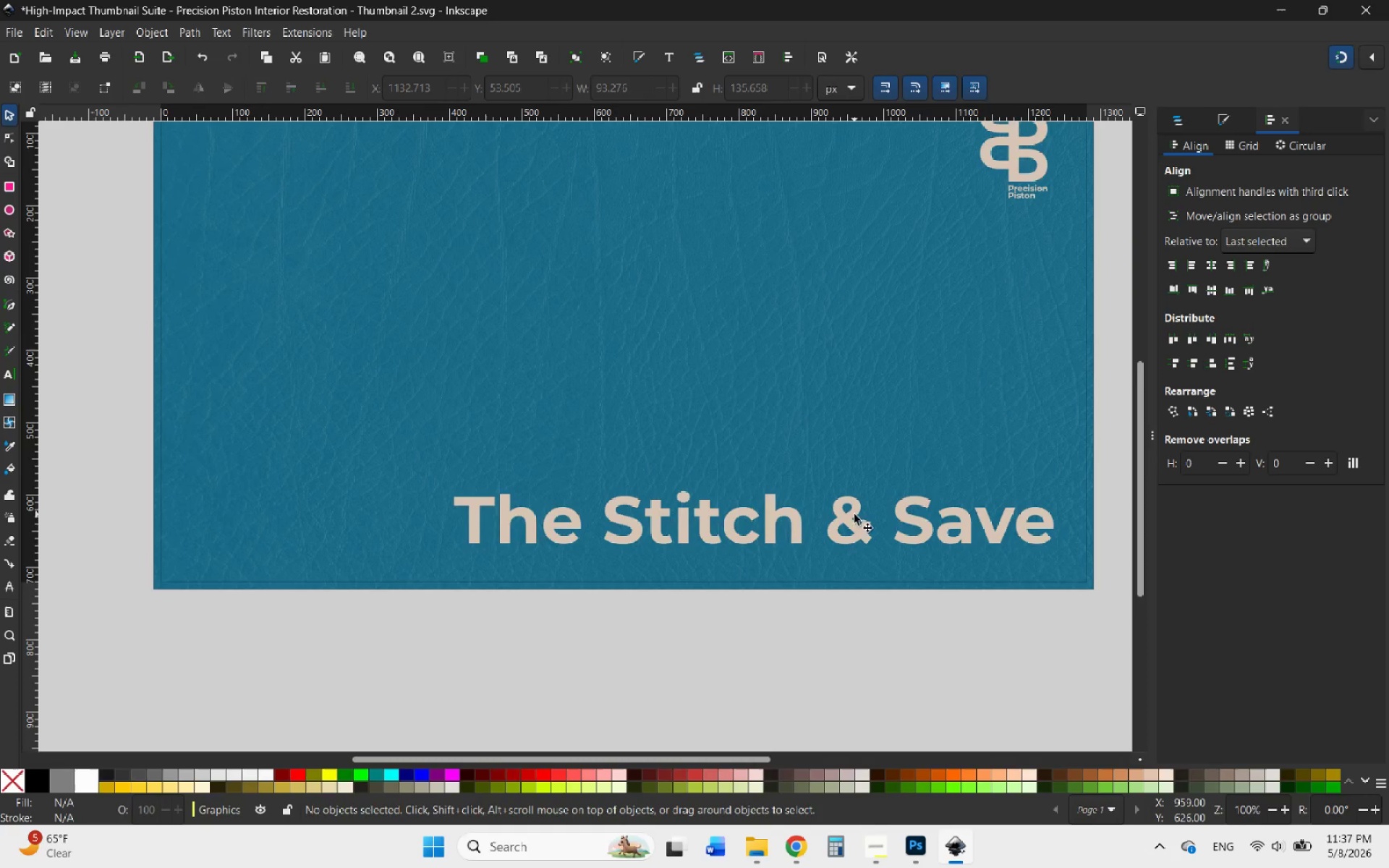 
left_click_drag(start_coordinate=[849, 518], to_coordinate=[846, 476])
 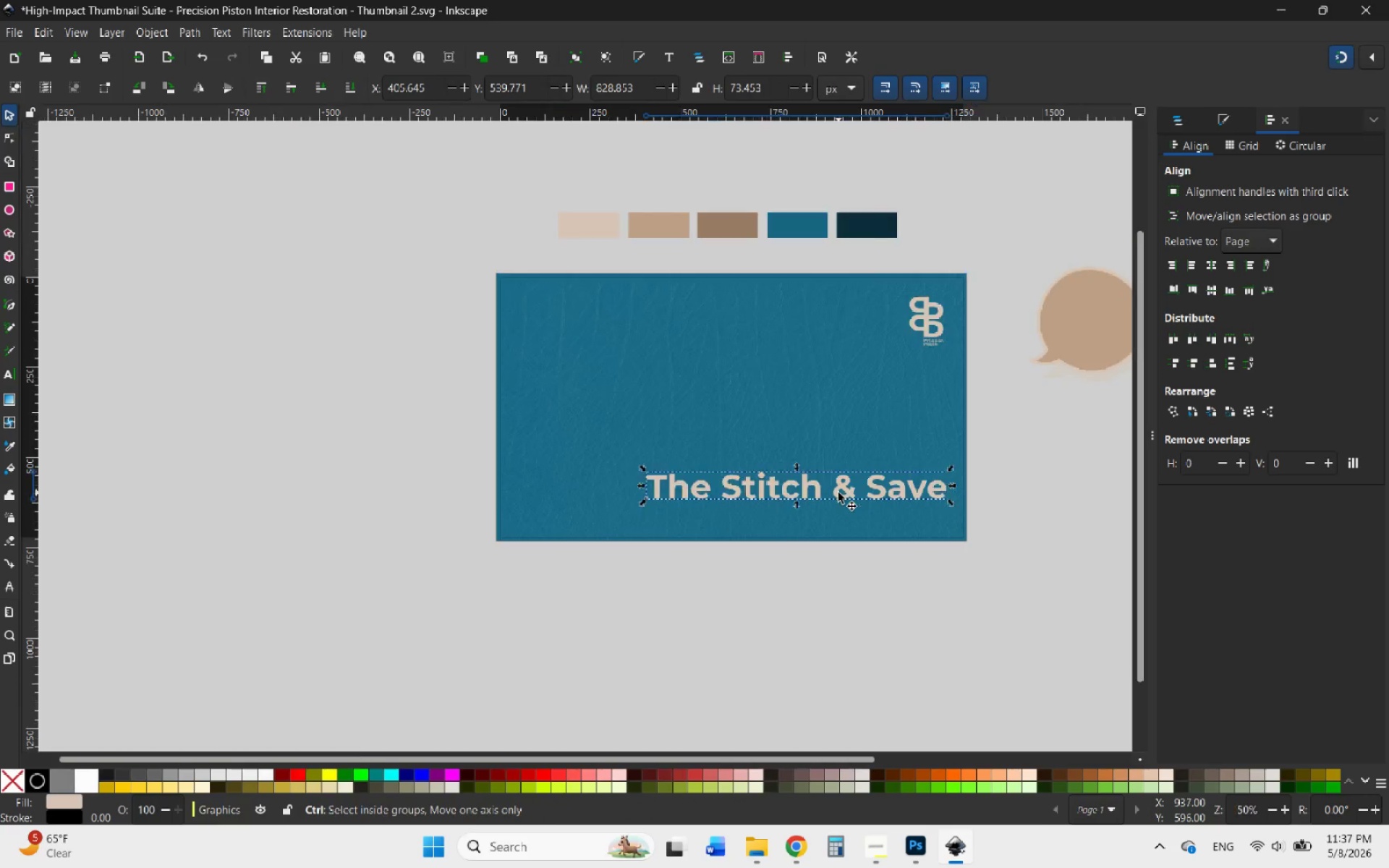 
hold_key(key=ControlLeft, duration=1.73)
 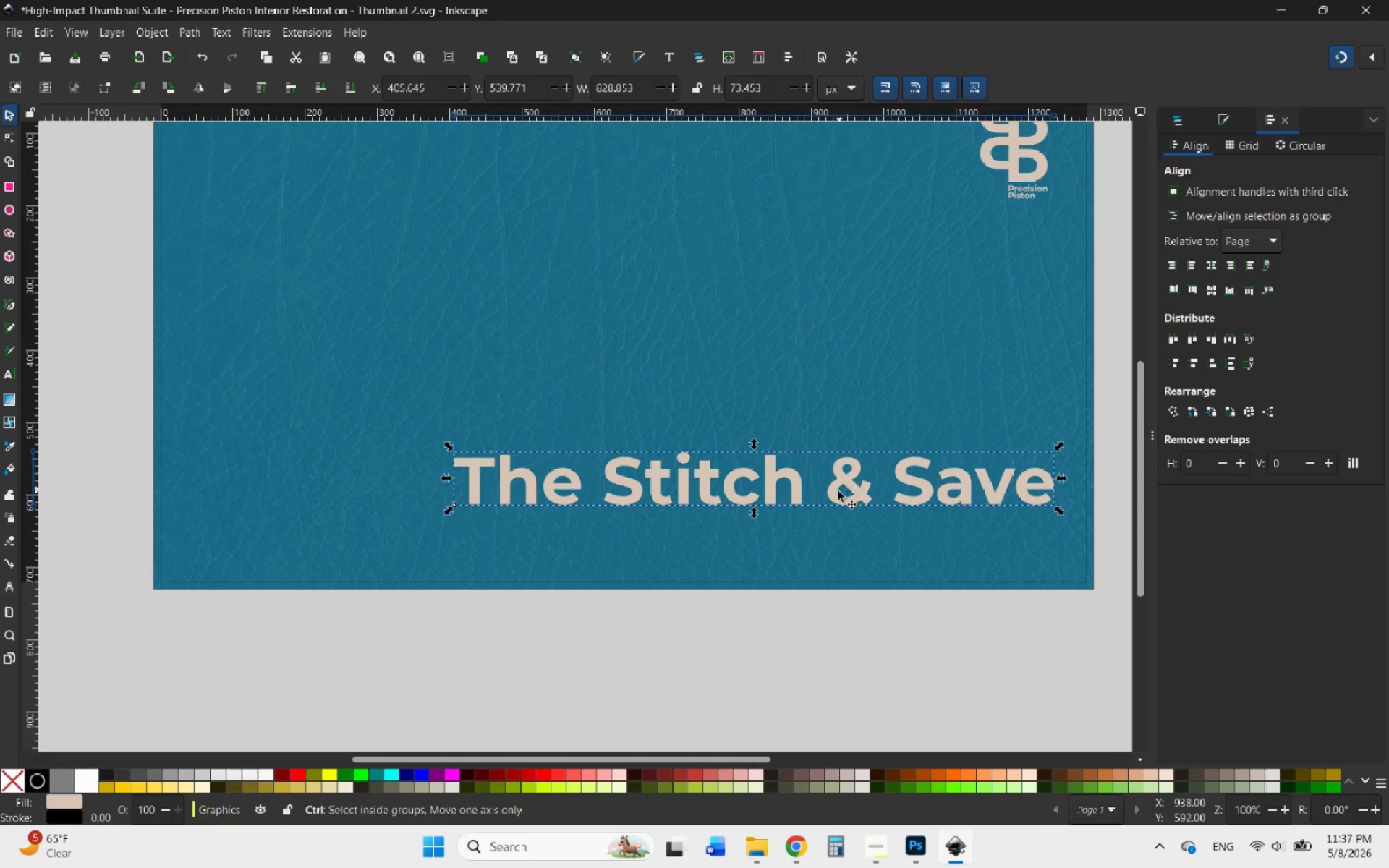 
hold_key(key=ControlLeft, duration=0.58)
scroll: coordinate [838, 493], scroll_direction: down, amount: 2.0
 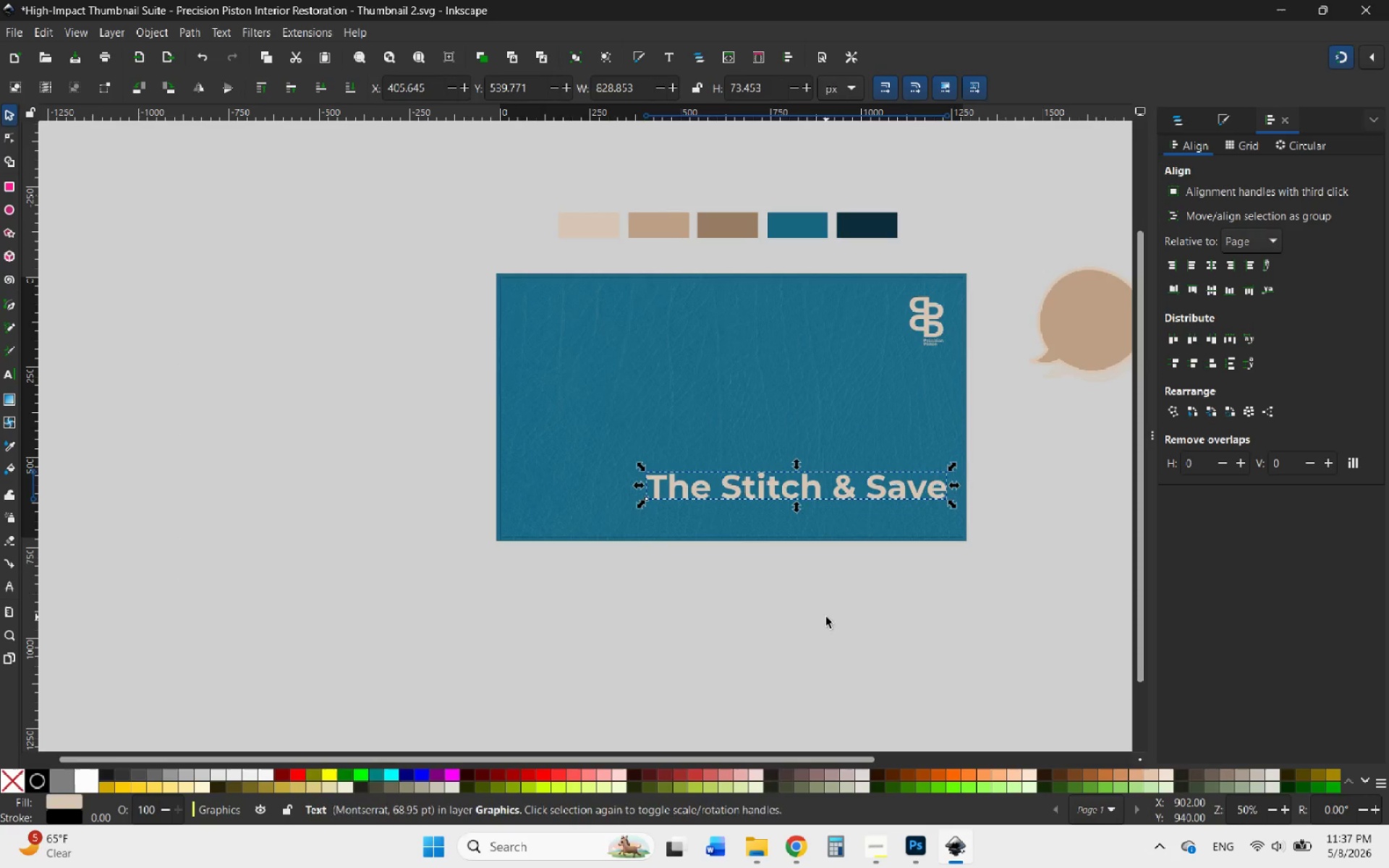 
left_click([826, 617])
 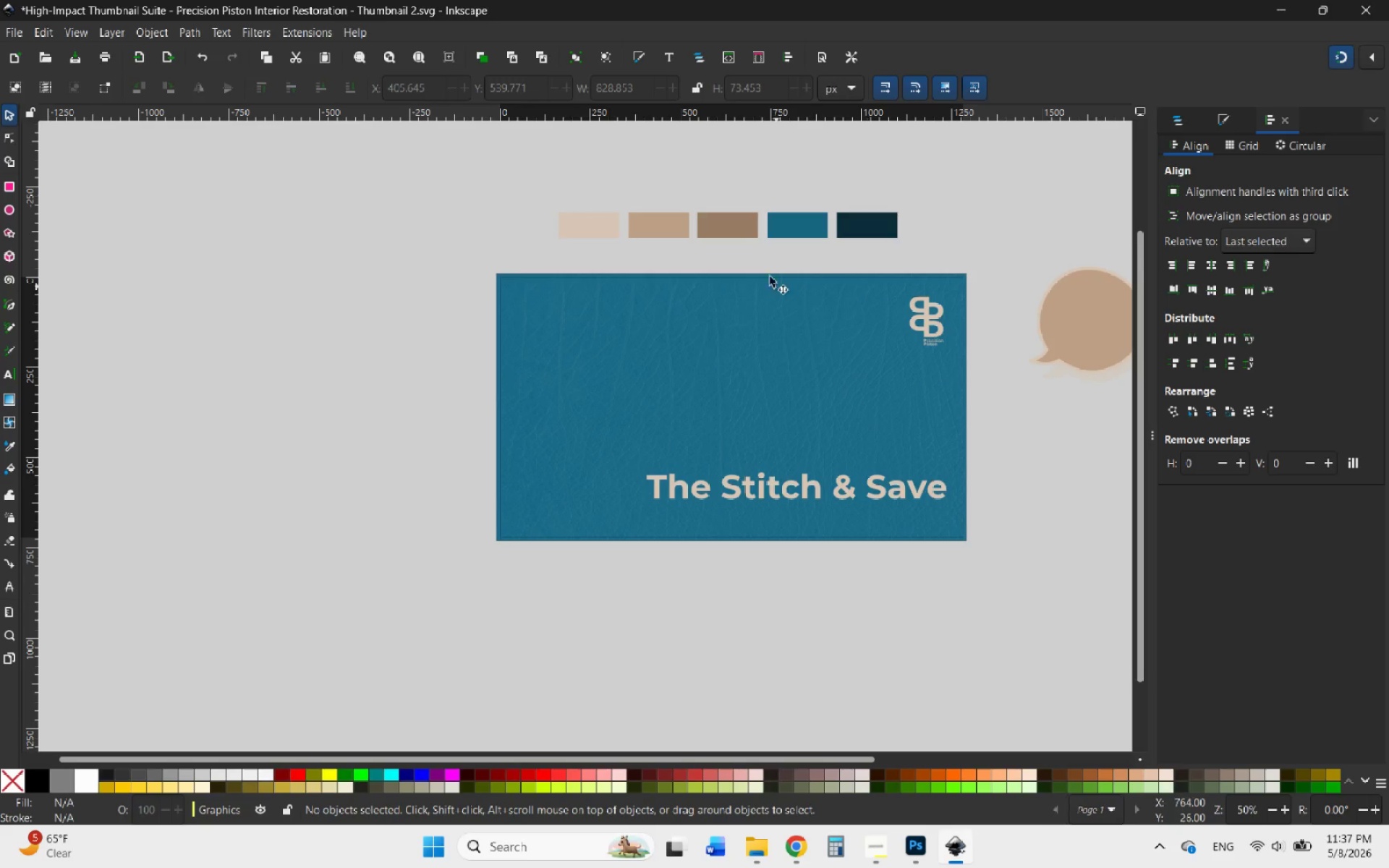 
left_click([597, 228])
 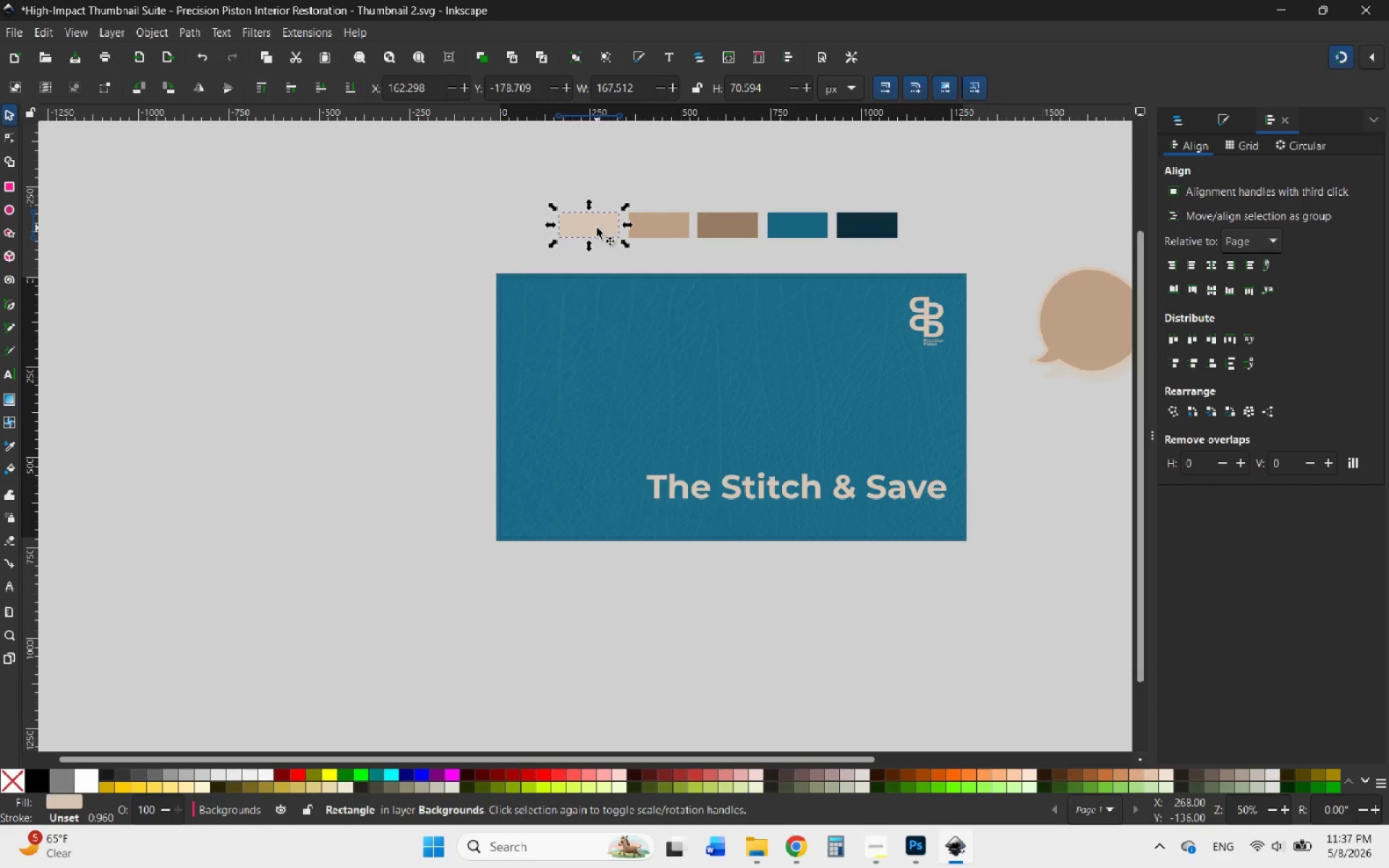 
right_click([597, 228])
 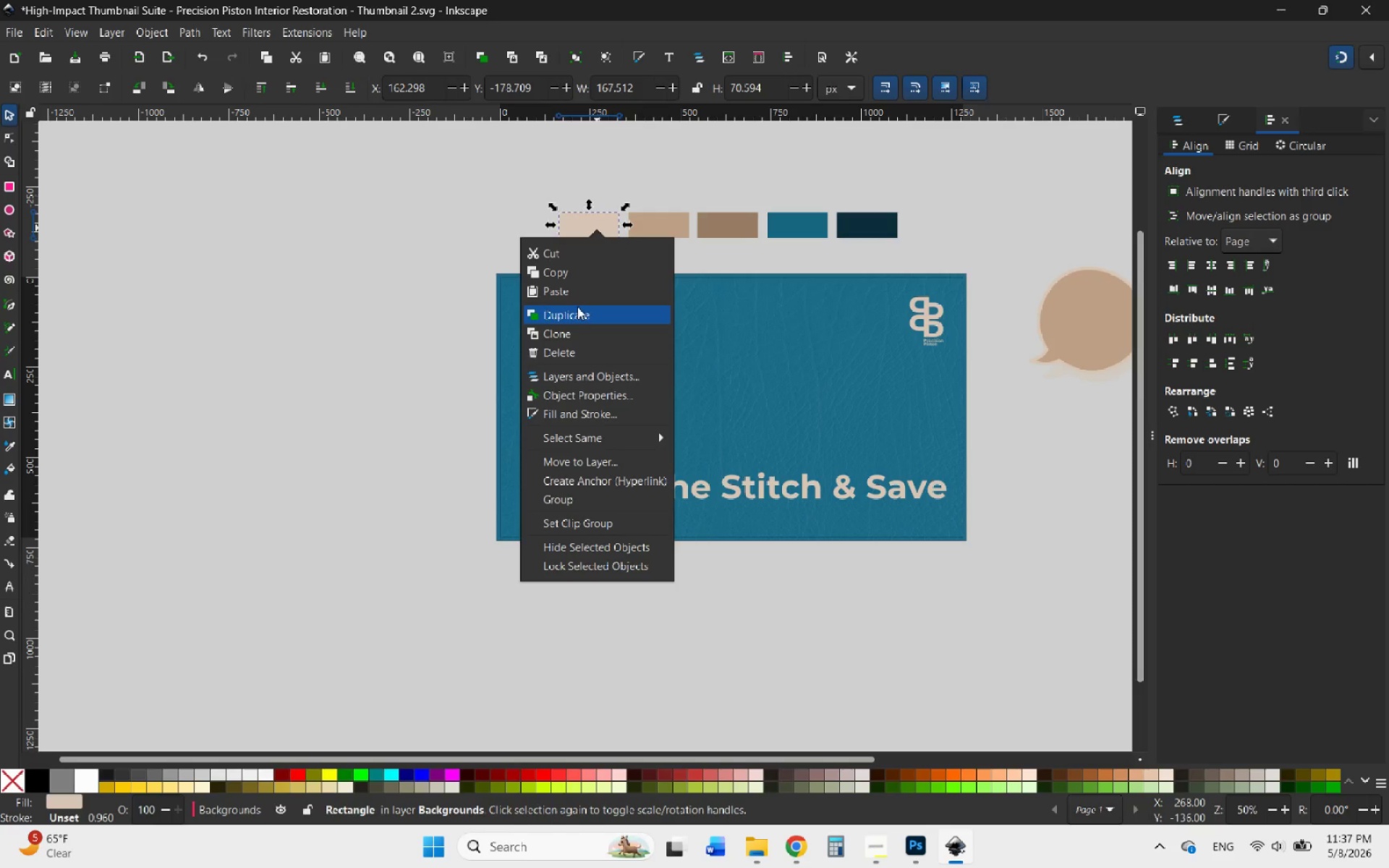 
left_click([572, 309])
 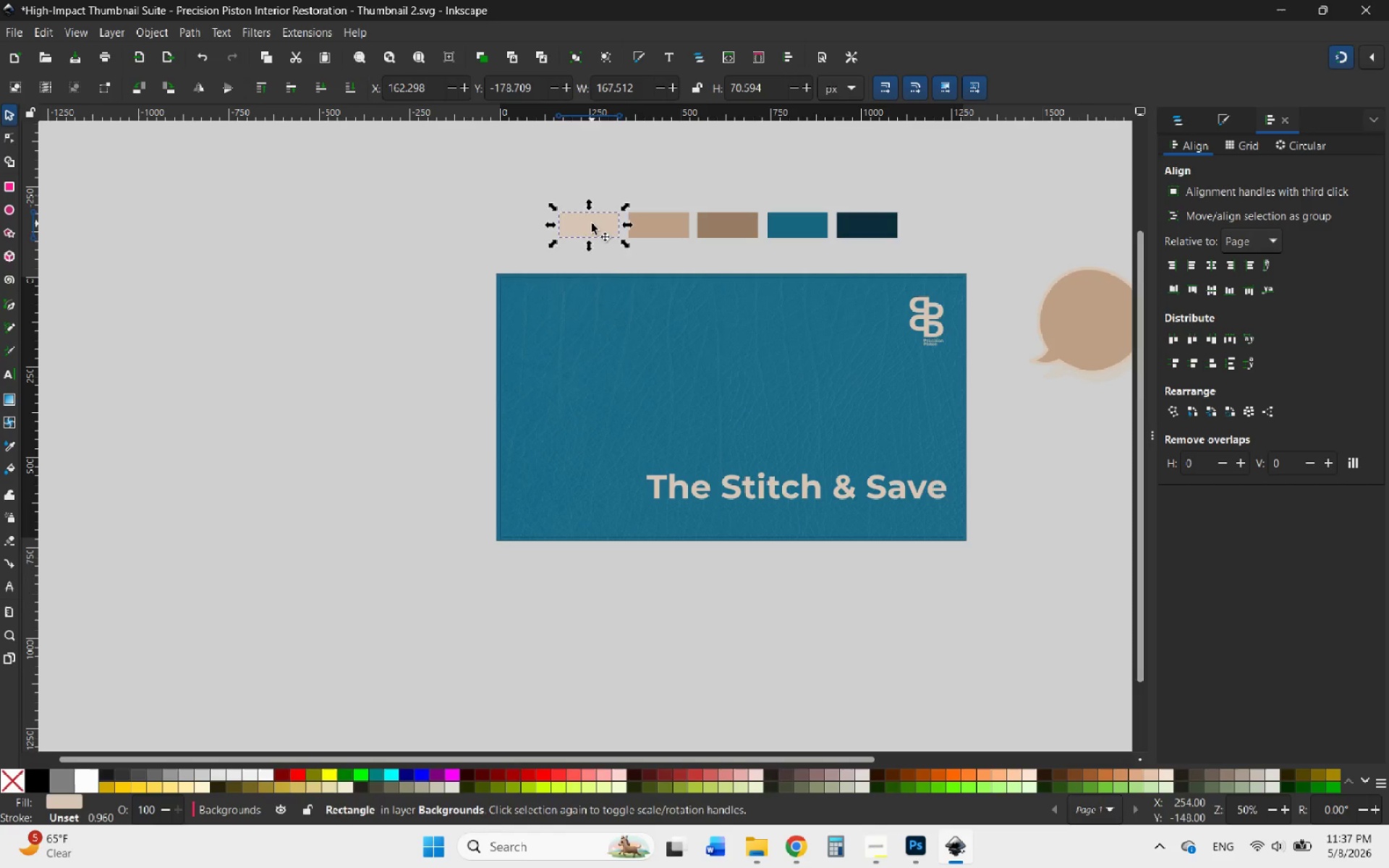 
left_click_drag(start_coordinate=[592, 223], to_coordinate=[885, 526])
 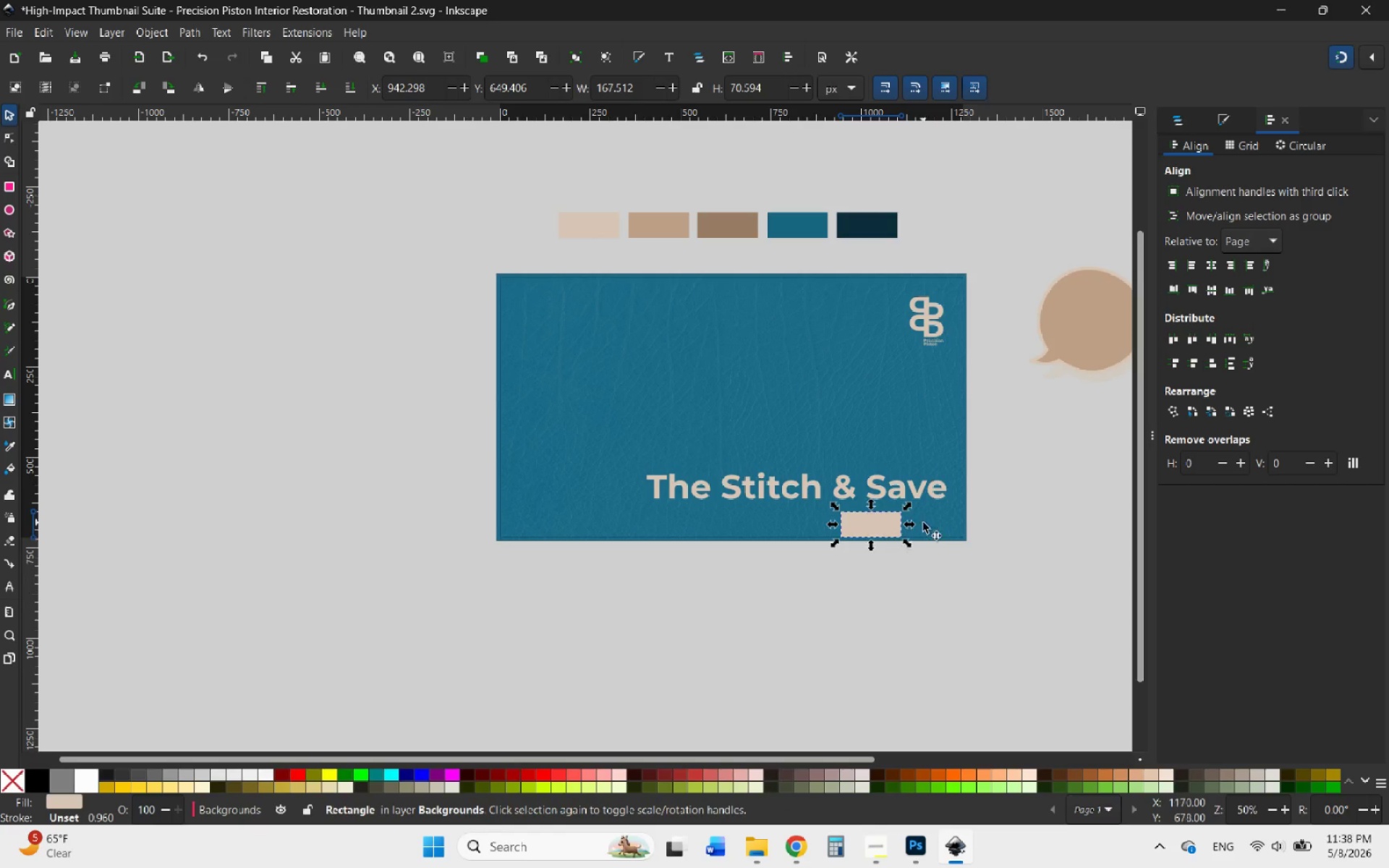 
hold_key(key=ControlLeft, duration=0.8)
scroll: coordinate [948, 519], scroll_direction: up, amount: 5.0
 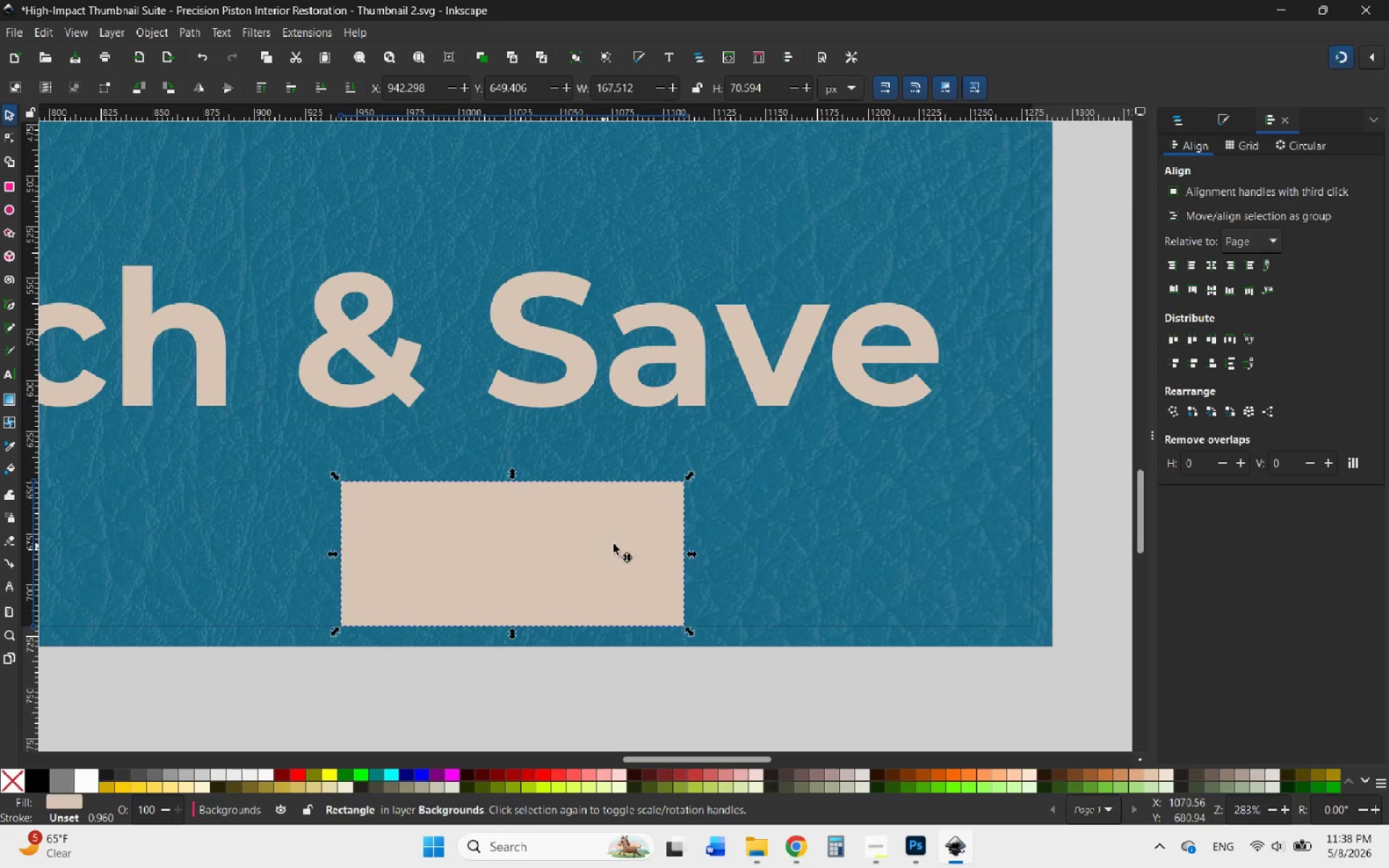 
left_click_drag(start_coordinate=[608, 545], to_coordinate=[865, 410])
 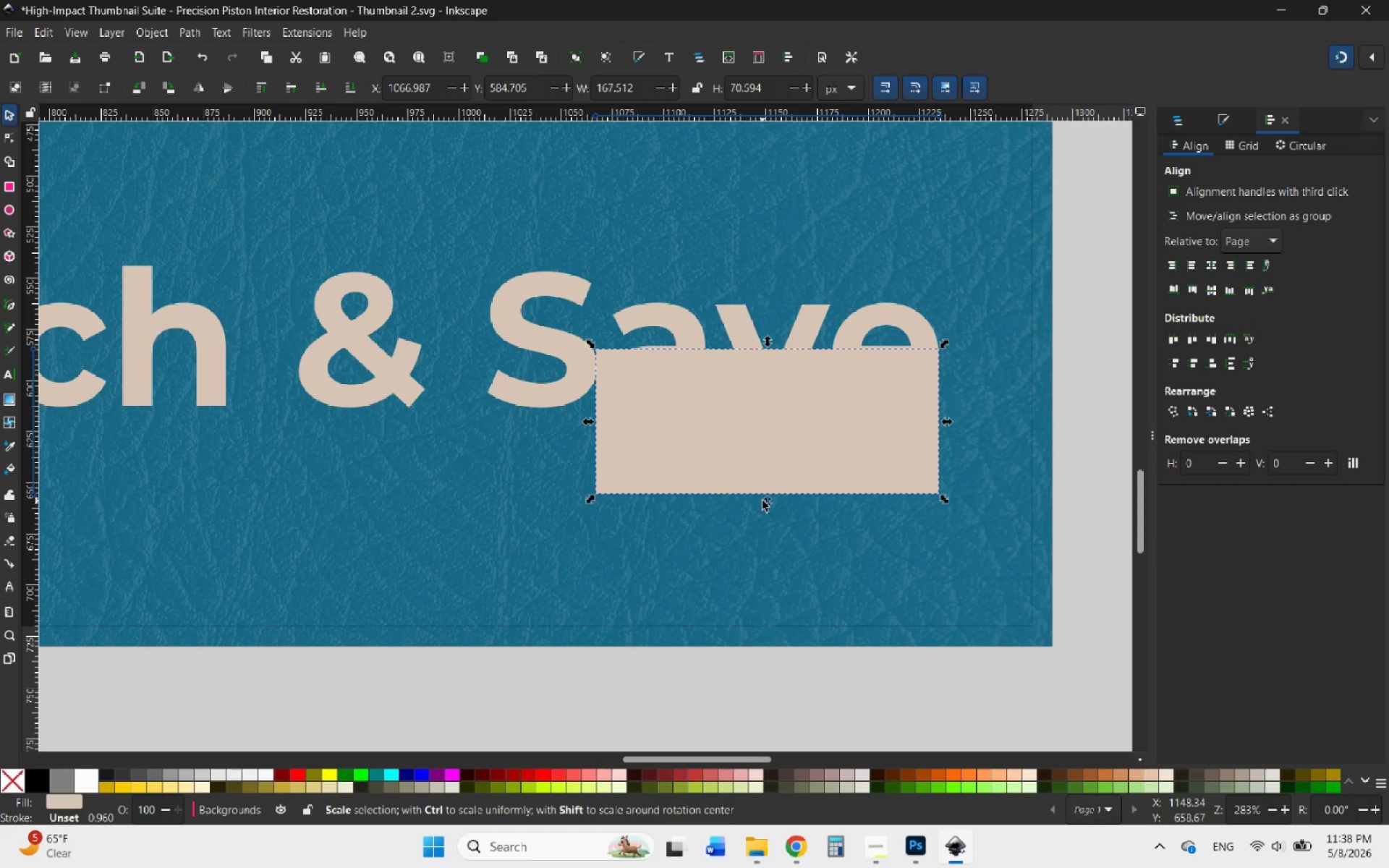 
left_click_drag(start_coordinate=[763, 501], to_coordinate=[757, 554])
 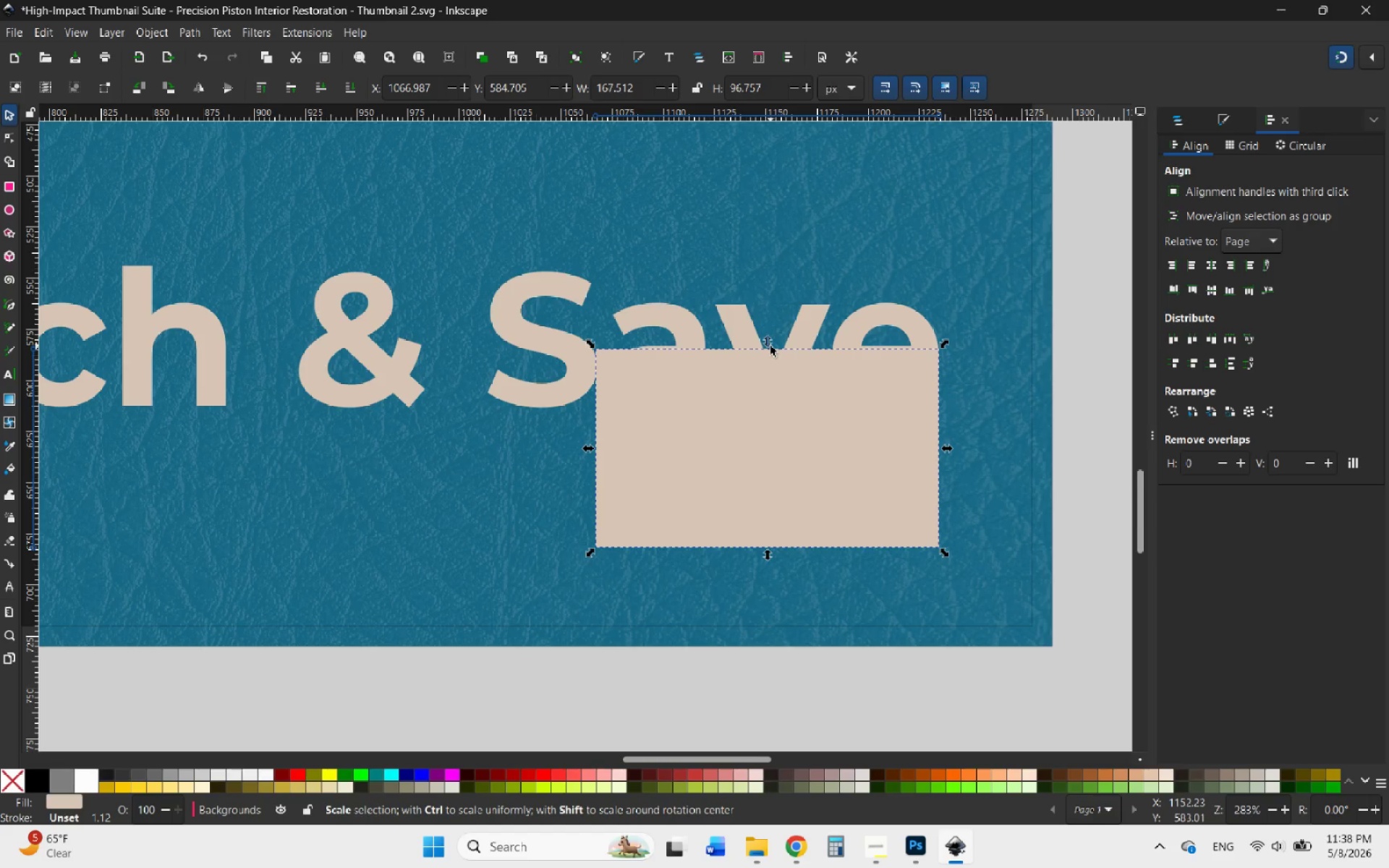 
left_click_drag(start_coordinate=[773, 345], to_coordinate=[781, 427])
 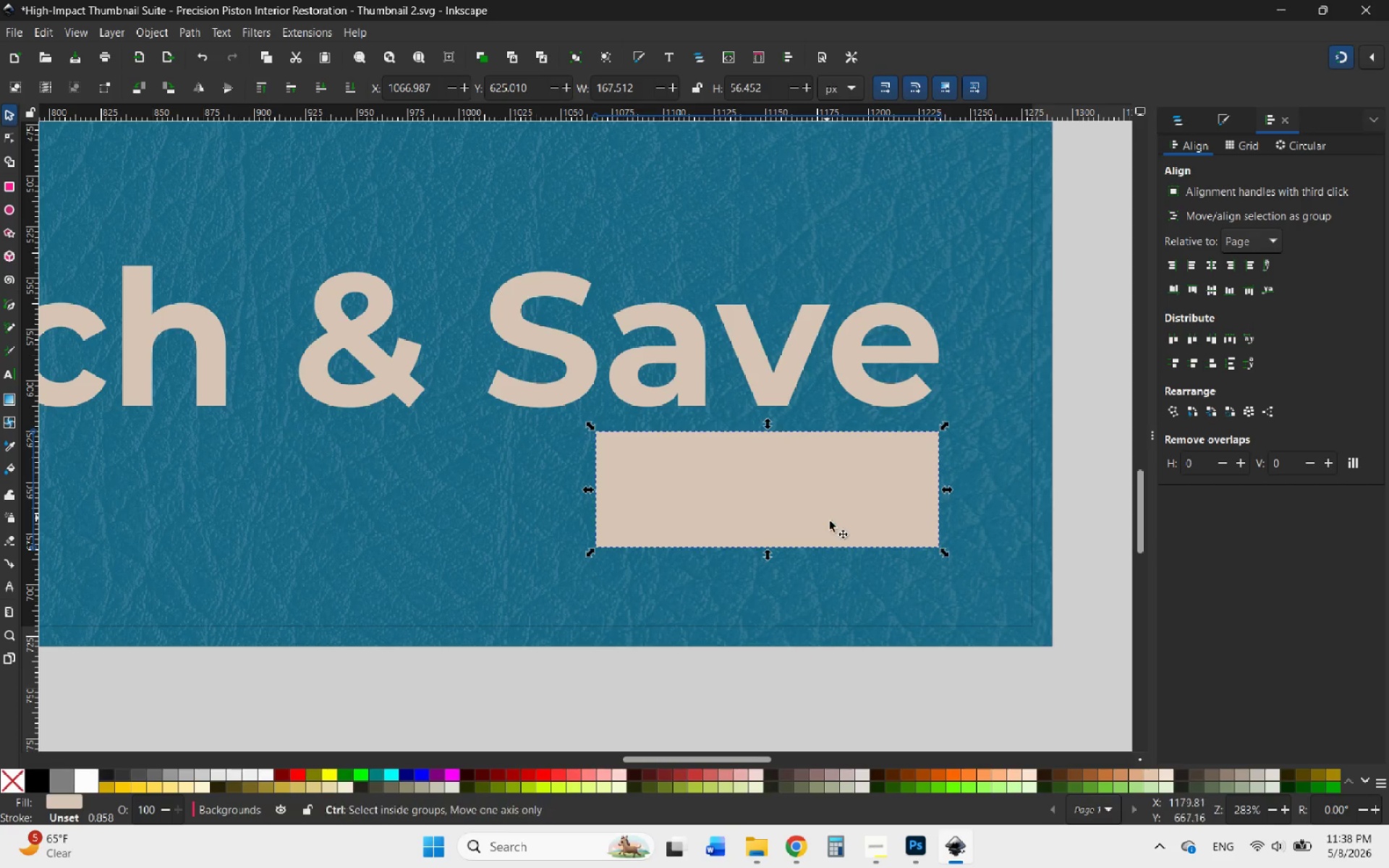 
hold_key(key=ControlLeft, duration=0.48)
scroll: coordinate [833, 524], scroll_direction: down, amount: 2.0
 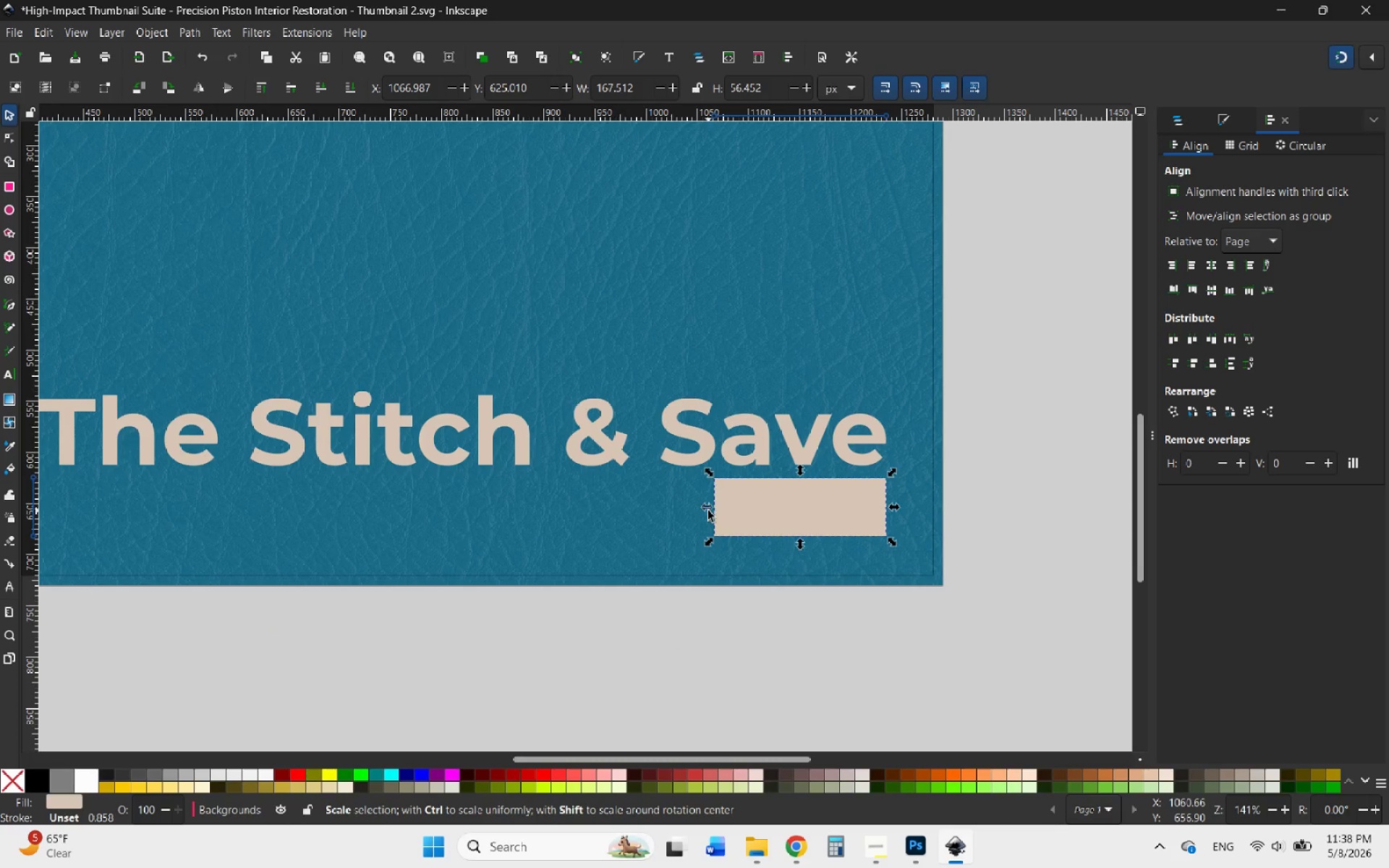 
left_click_drag(start_coordinate=[705, 511], to_coordinate=[302, 514])